 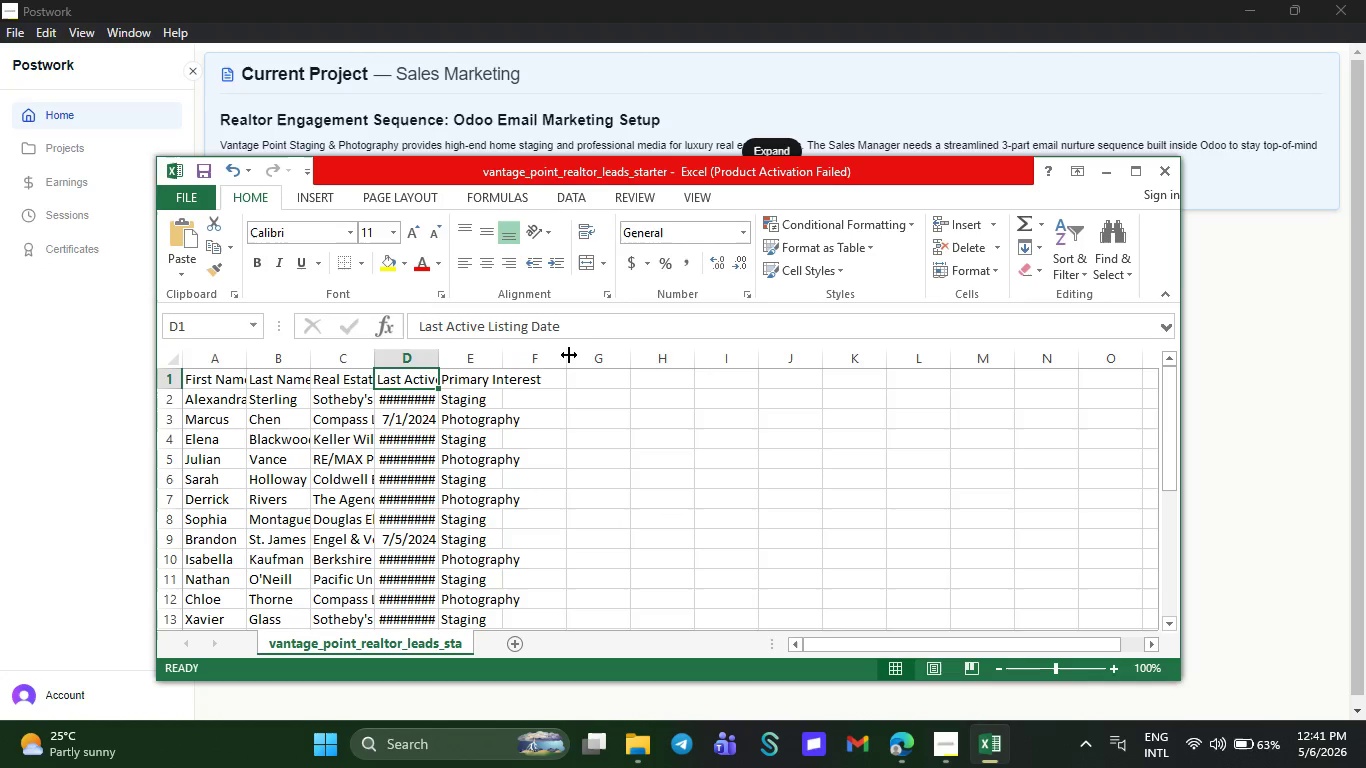 
left_click_drag(start_coordinate=[565, 321], to_coordinate=[415, 321])
 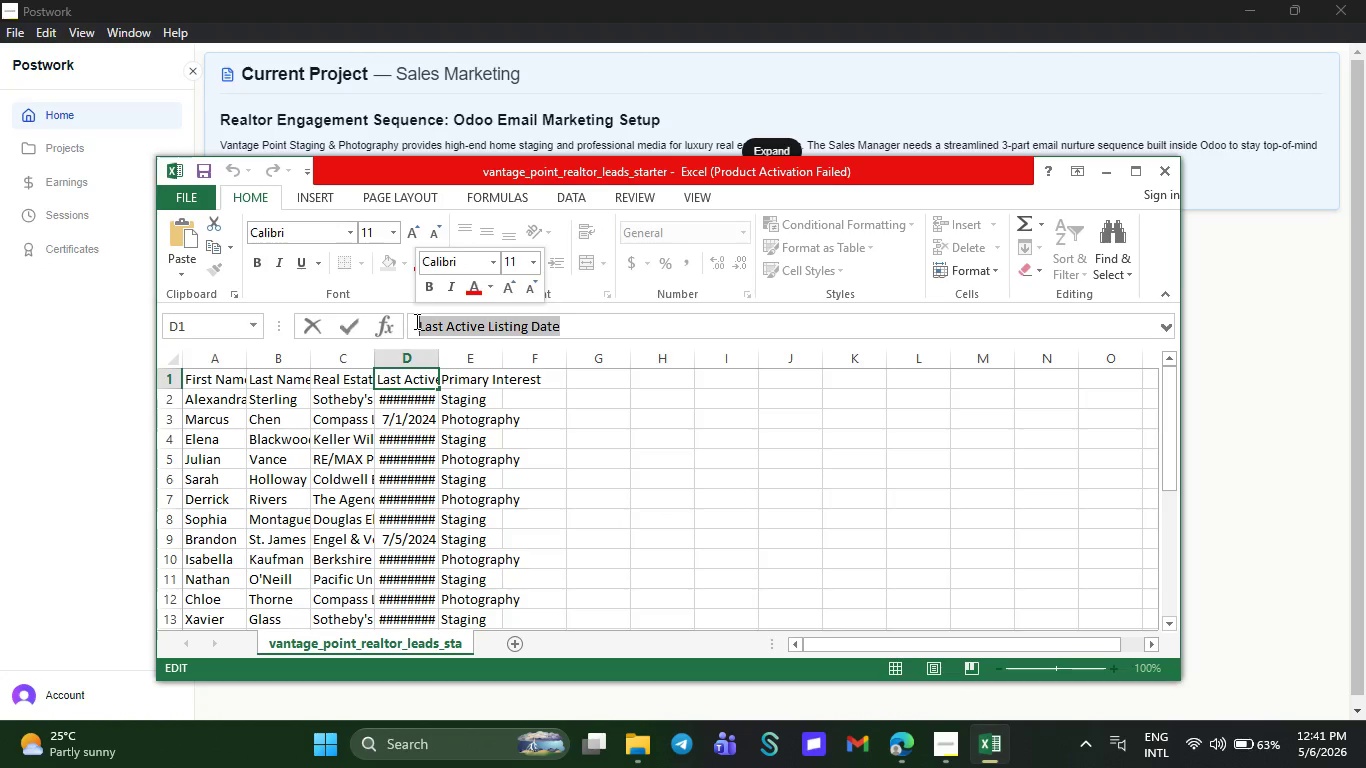 
key(Control+C)
 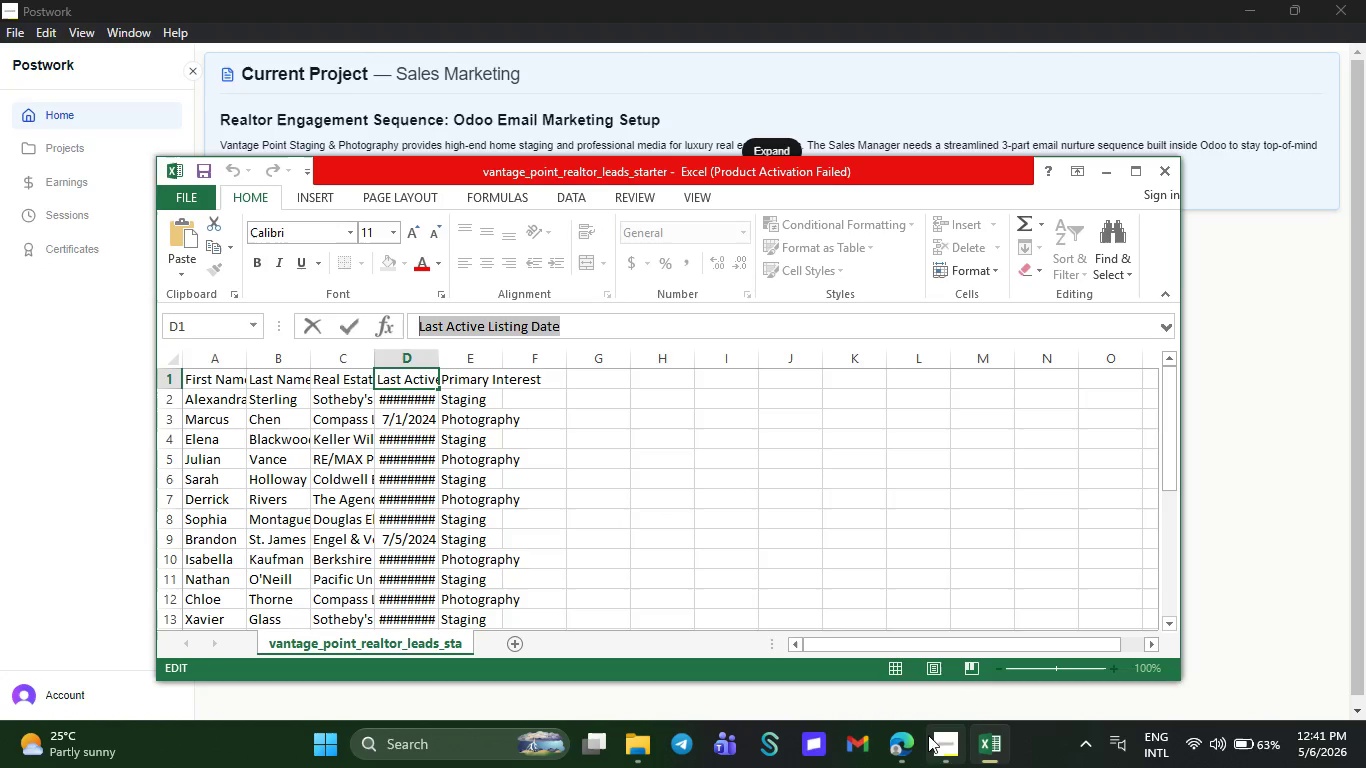 
left_click([908, 744])
 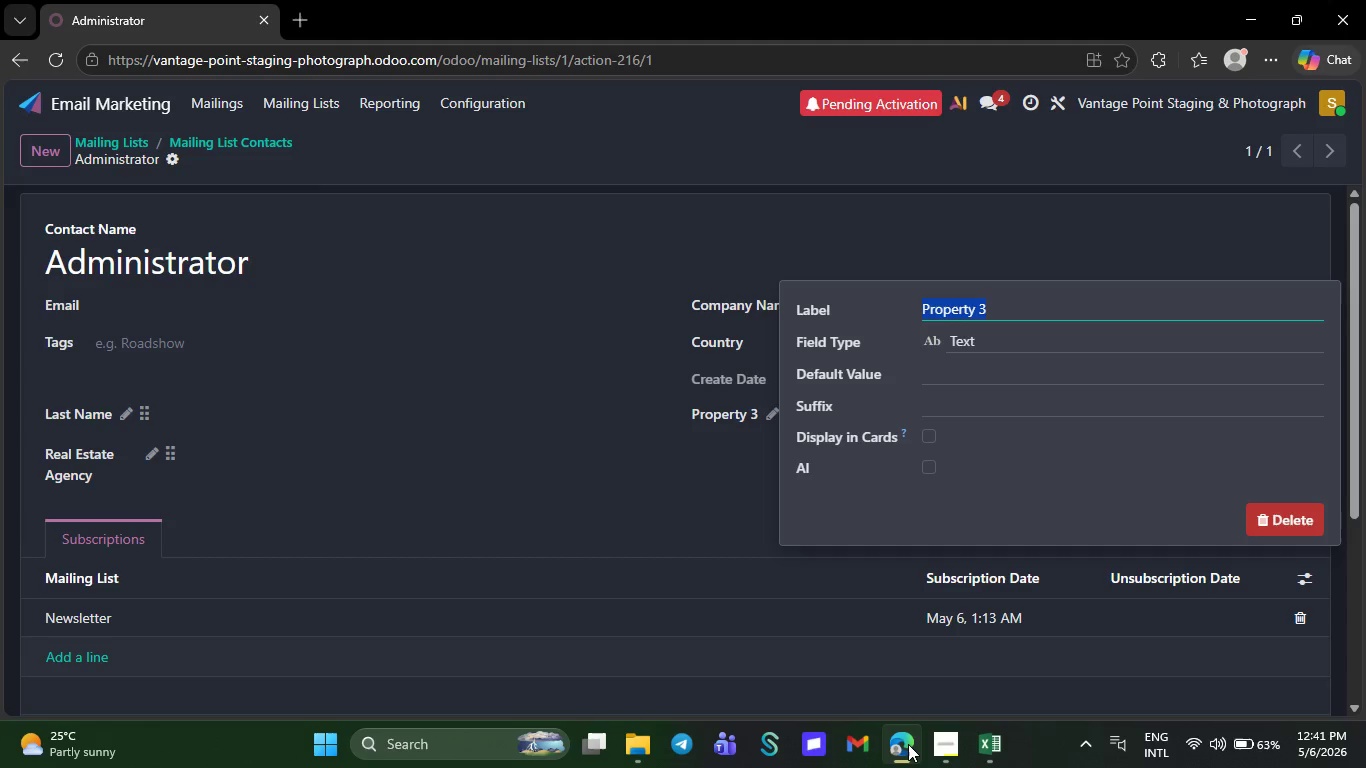 
key(Control+V)
 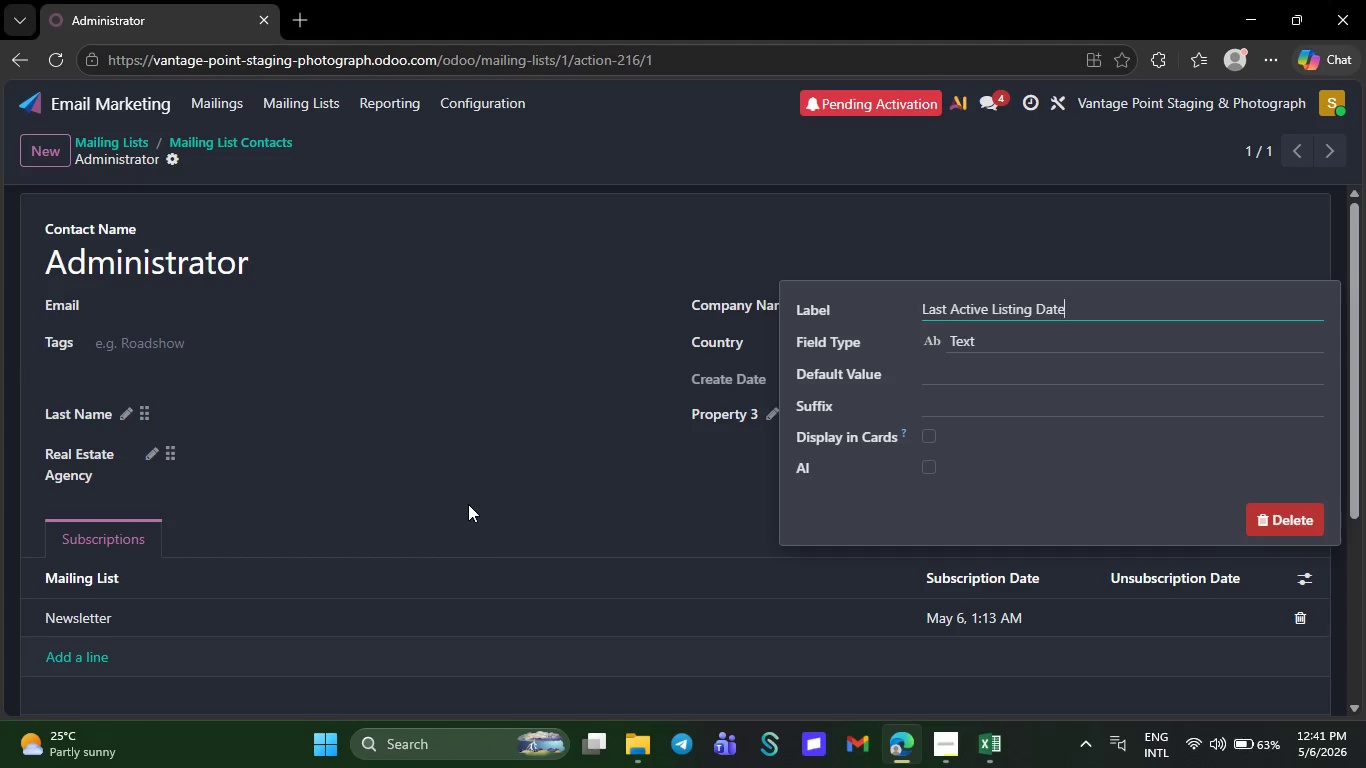 
left_click([468, 504])
 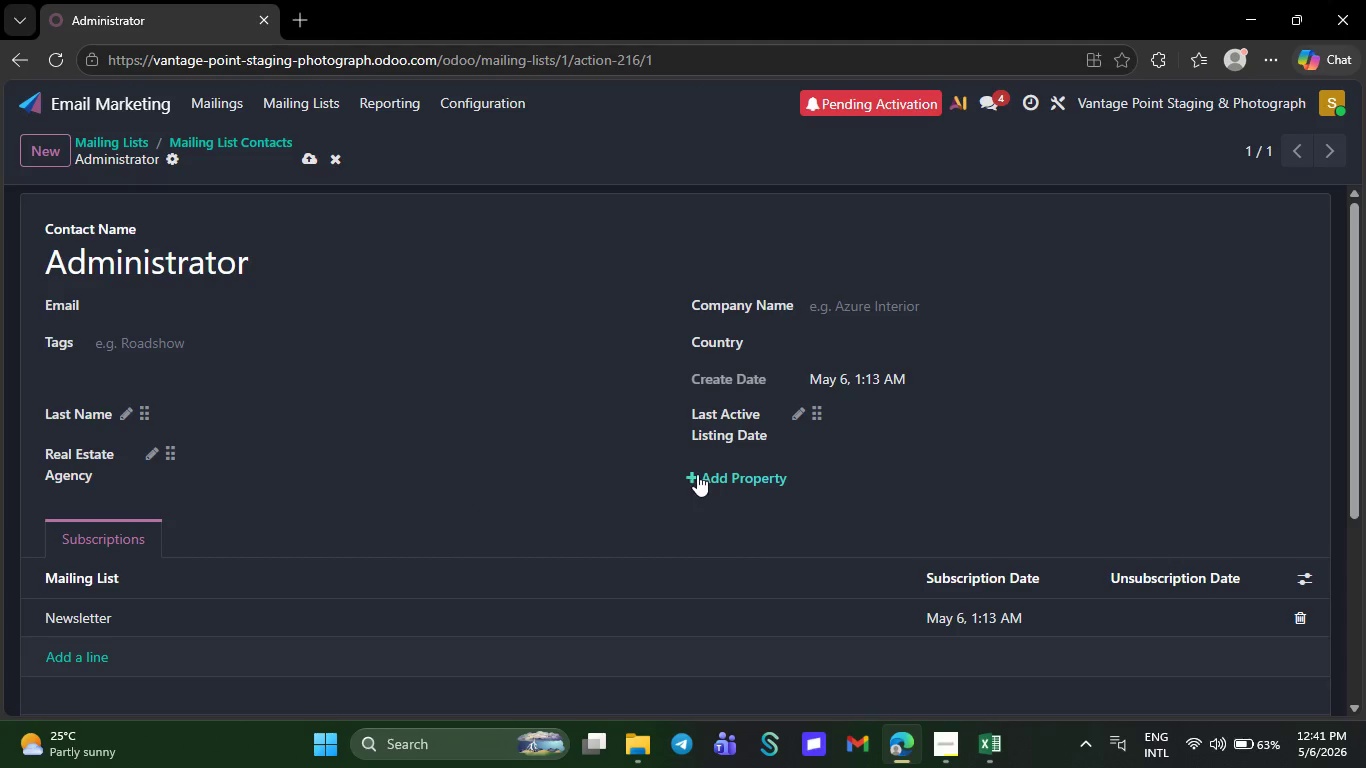 
left_click([697, 474])
 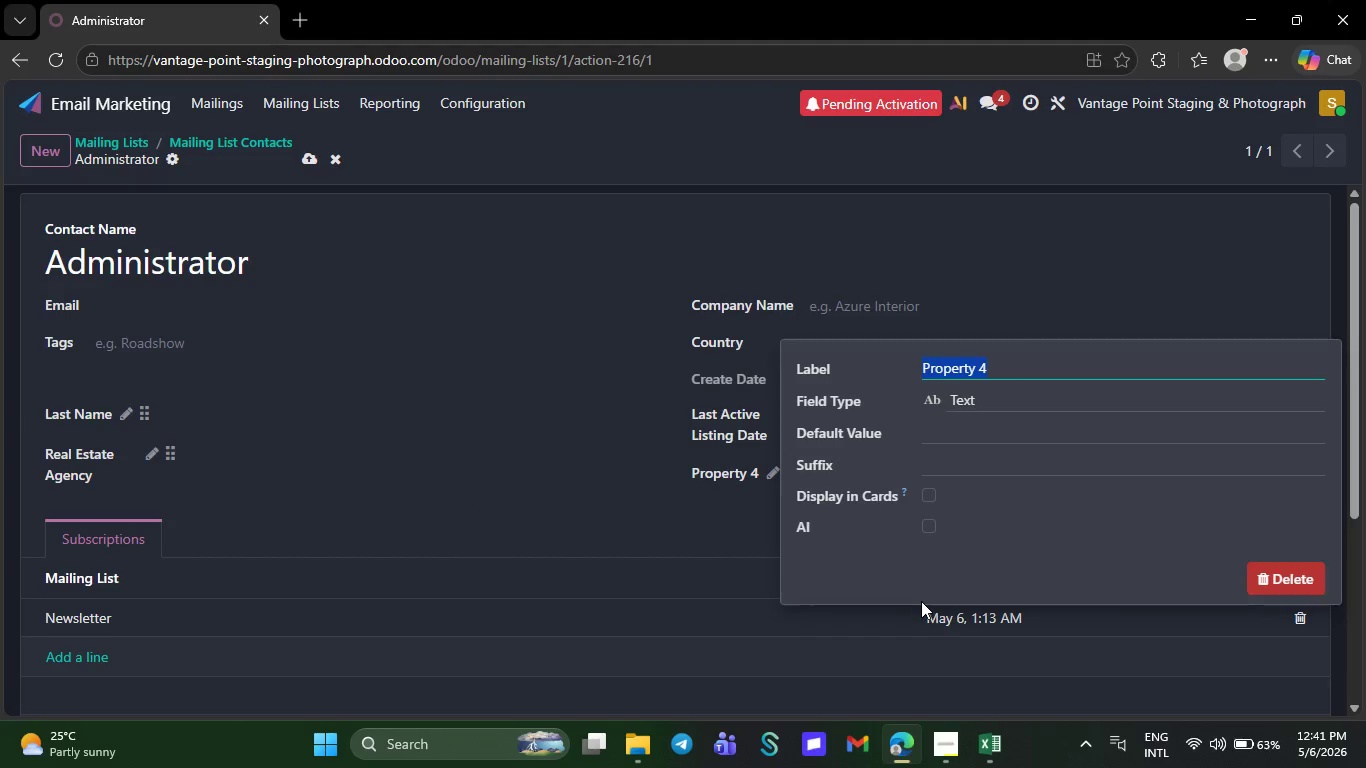 
left_click([992, 741])
 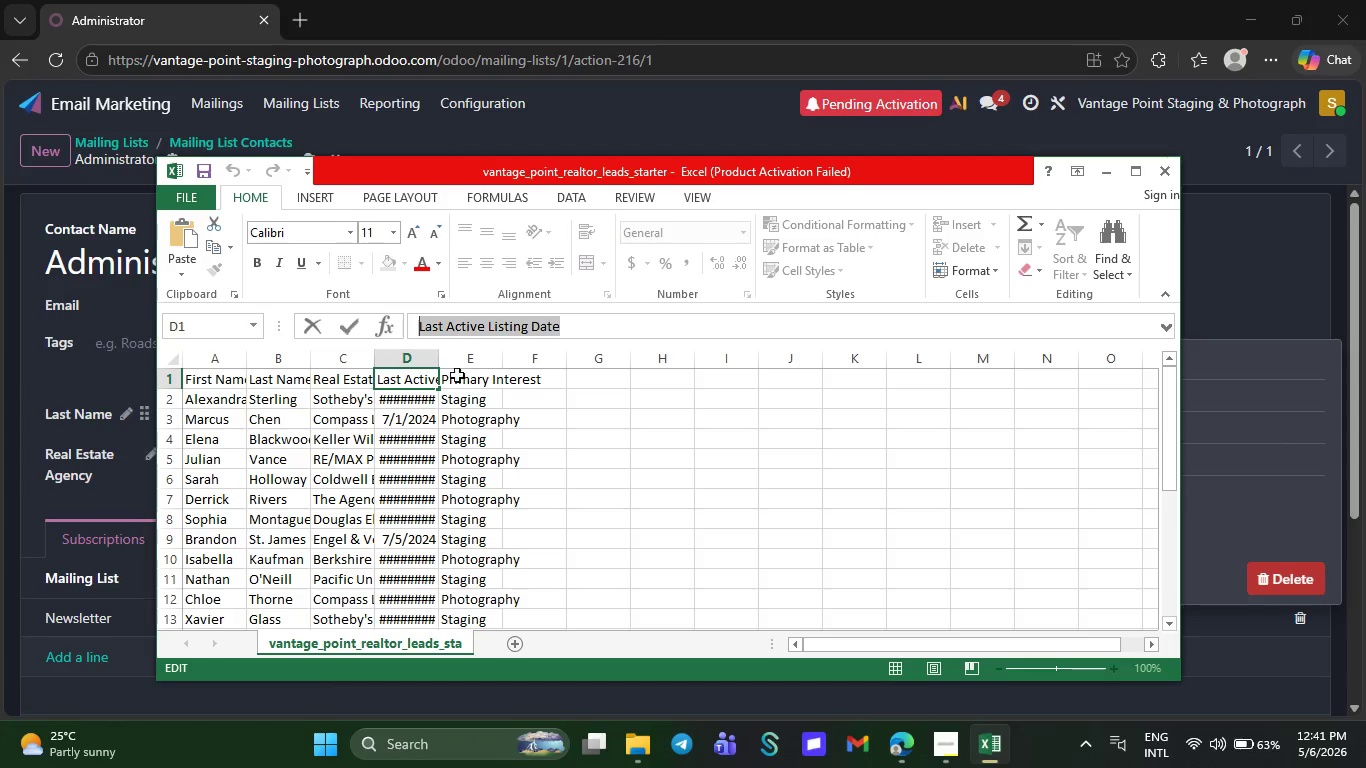 
left_click([454, 374])
 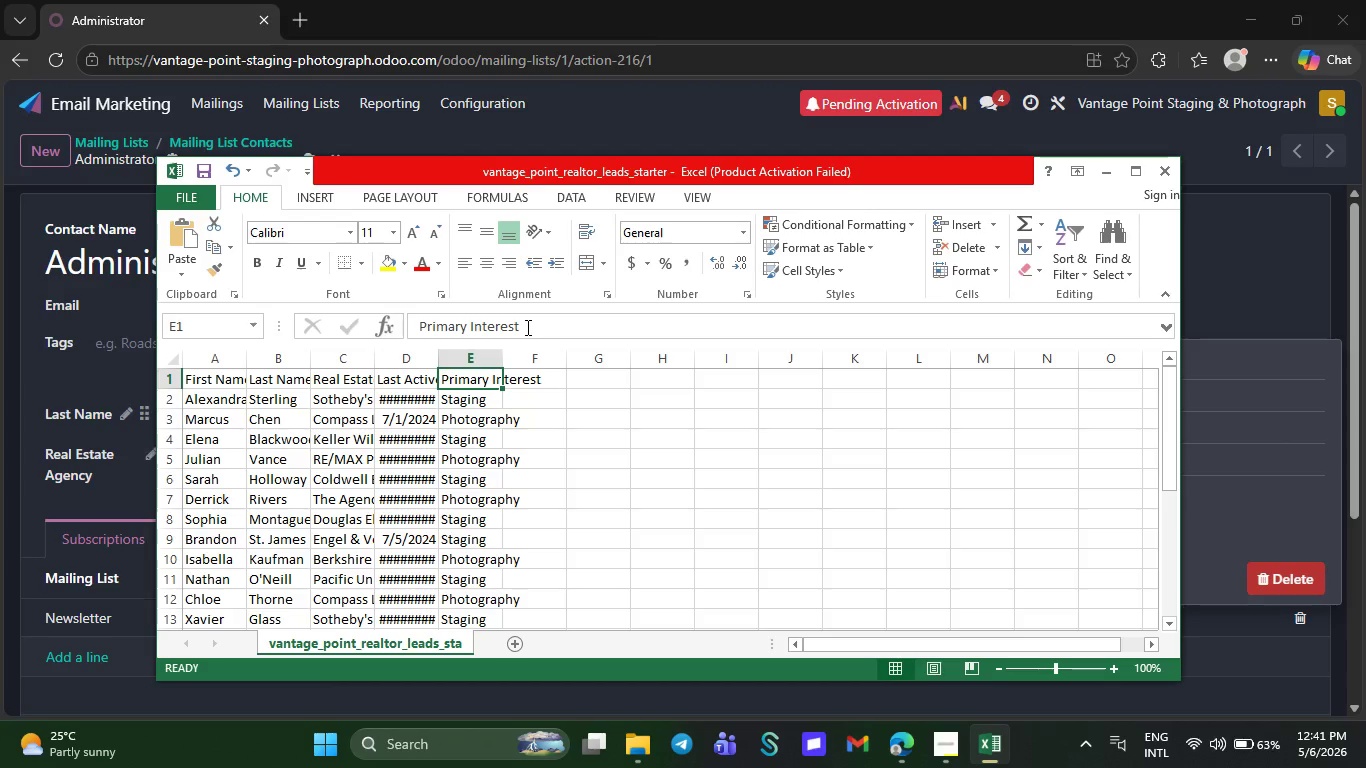 
left_click_drag(start_coordinate=[526, 327], to_coordinate=[407, 317])
 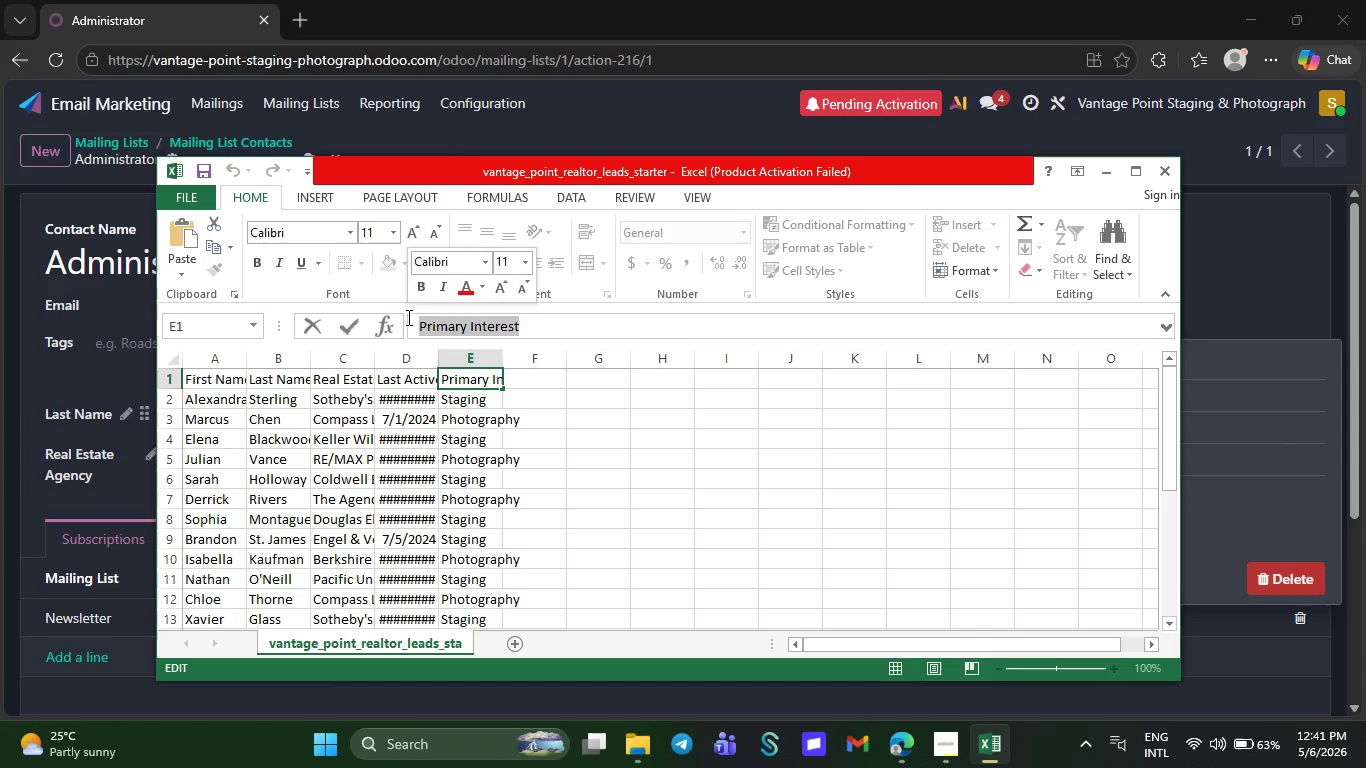 
key(C)
 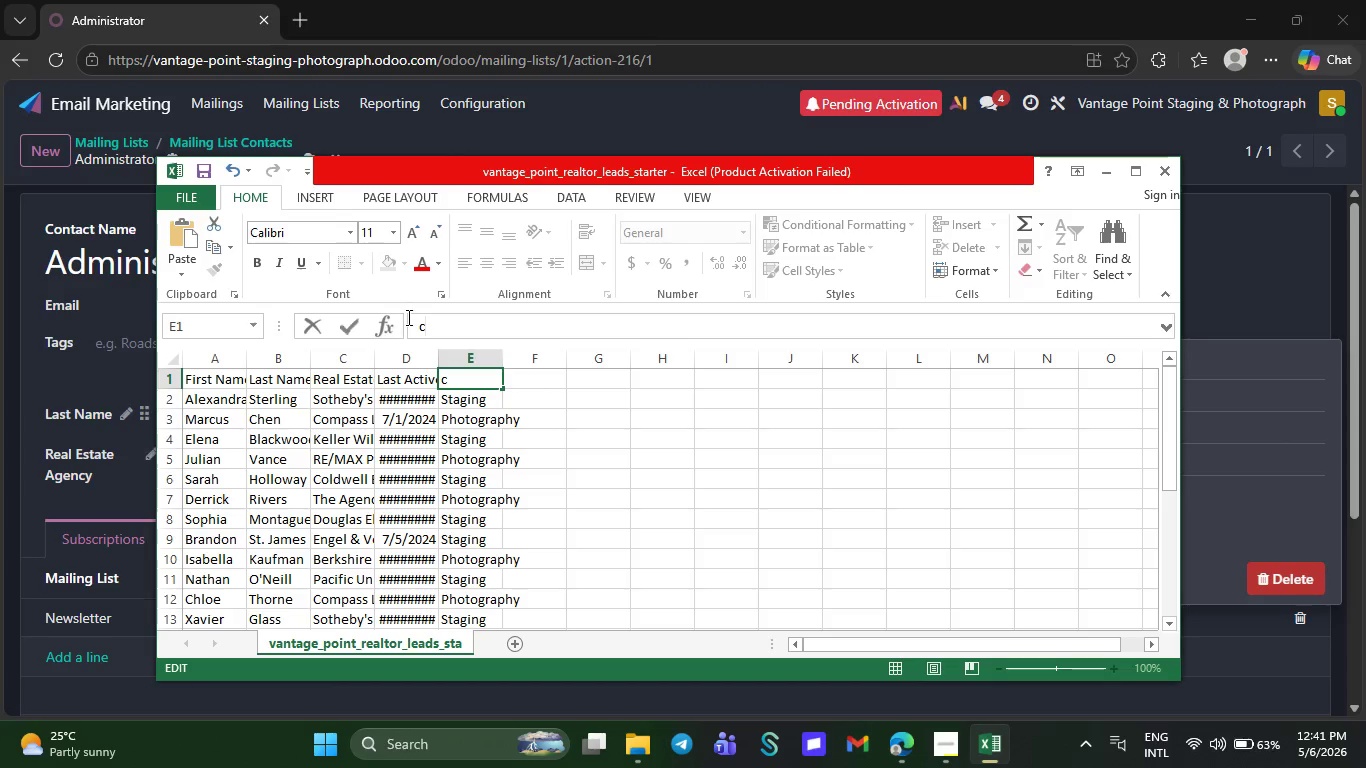 
key(Control+Z)
 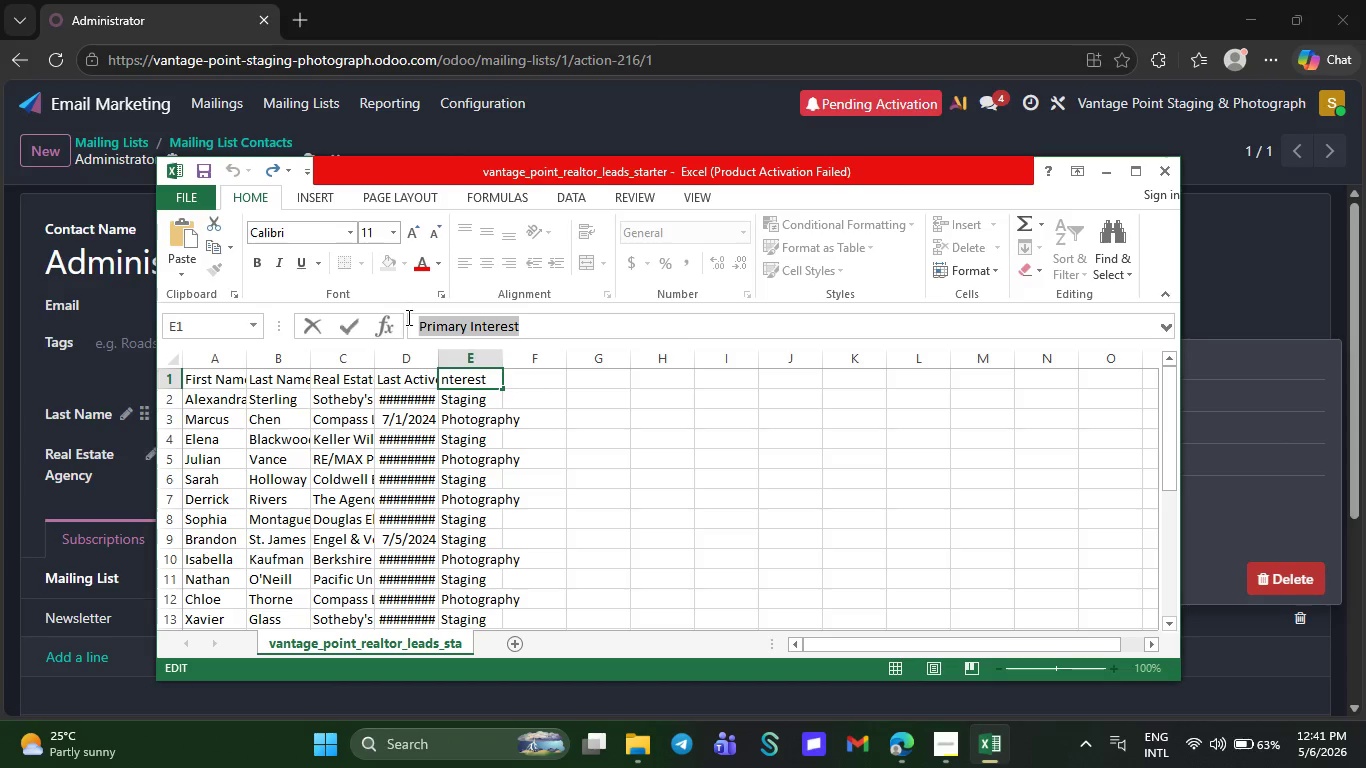 
key(Control+C)
 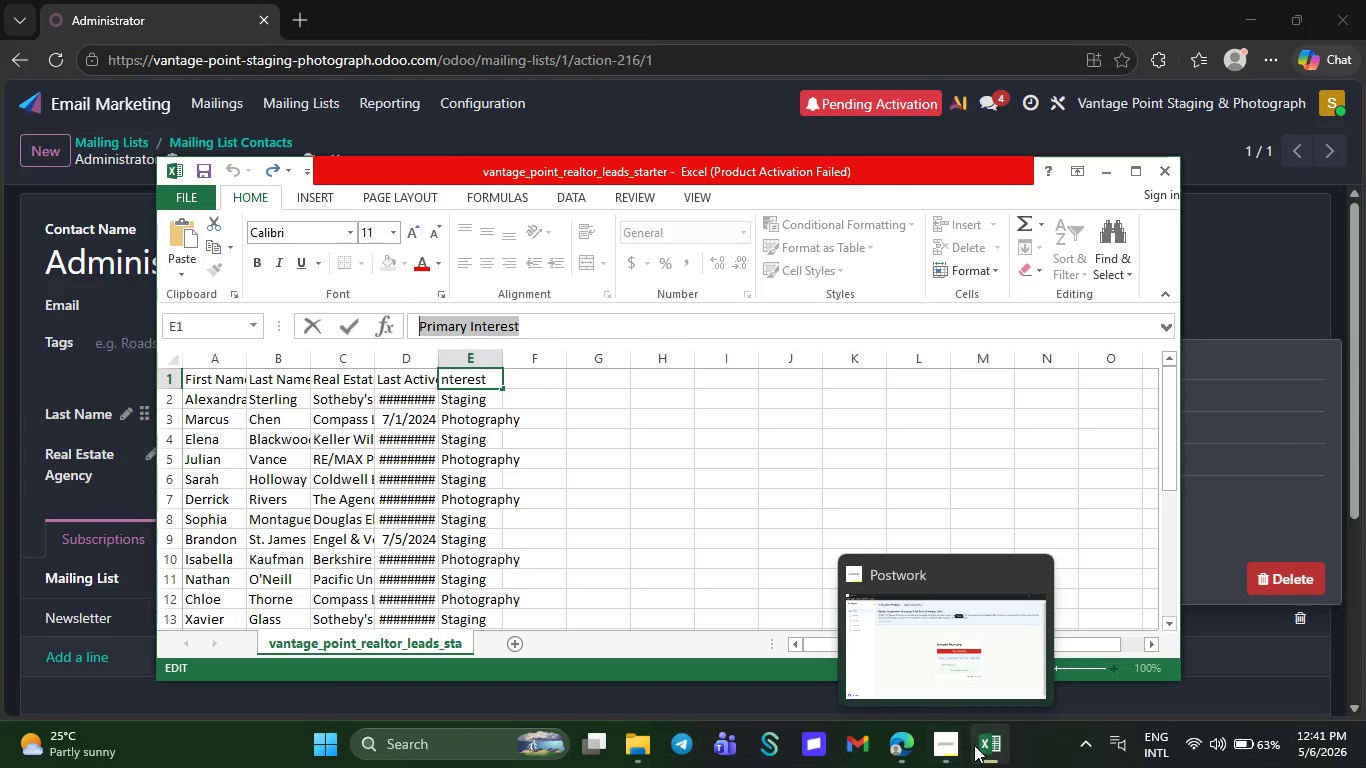 
left_click([903, 745])
 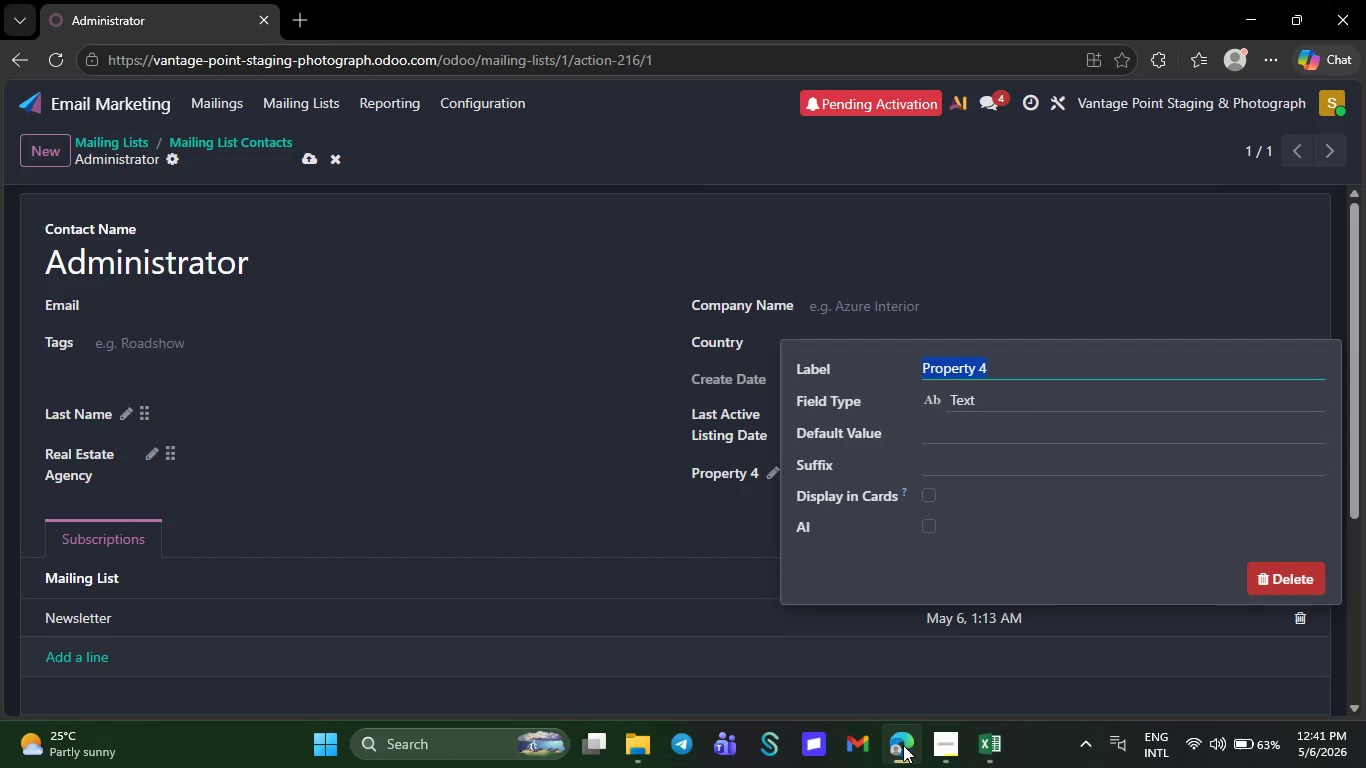 
key(Control+V)
 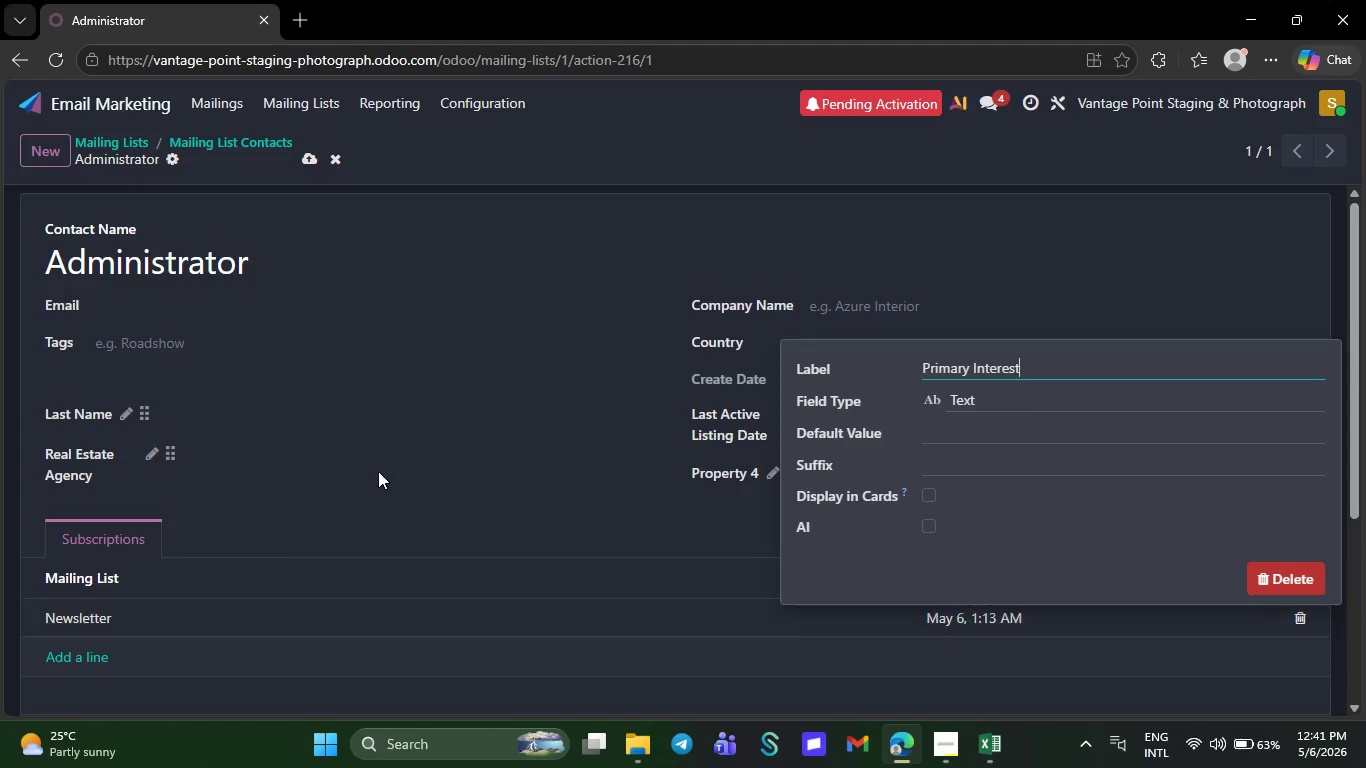 
left_click([379, 471])
 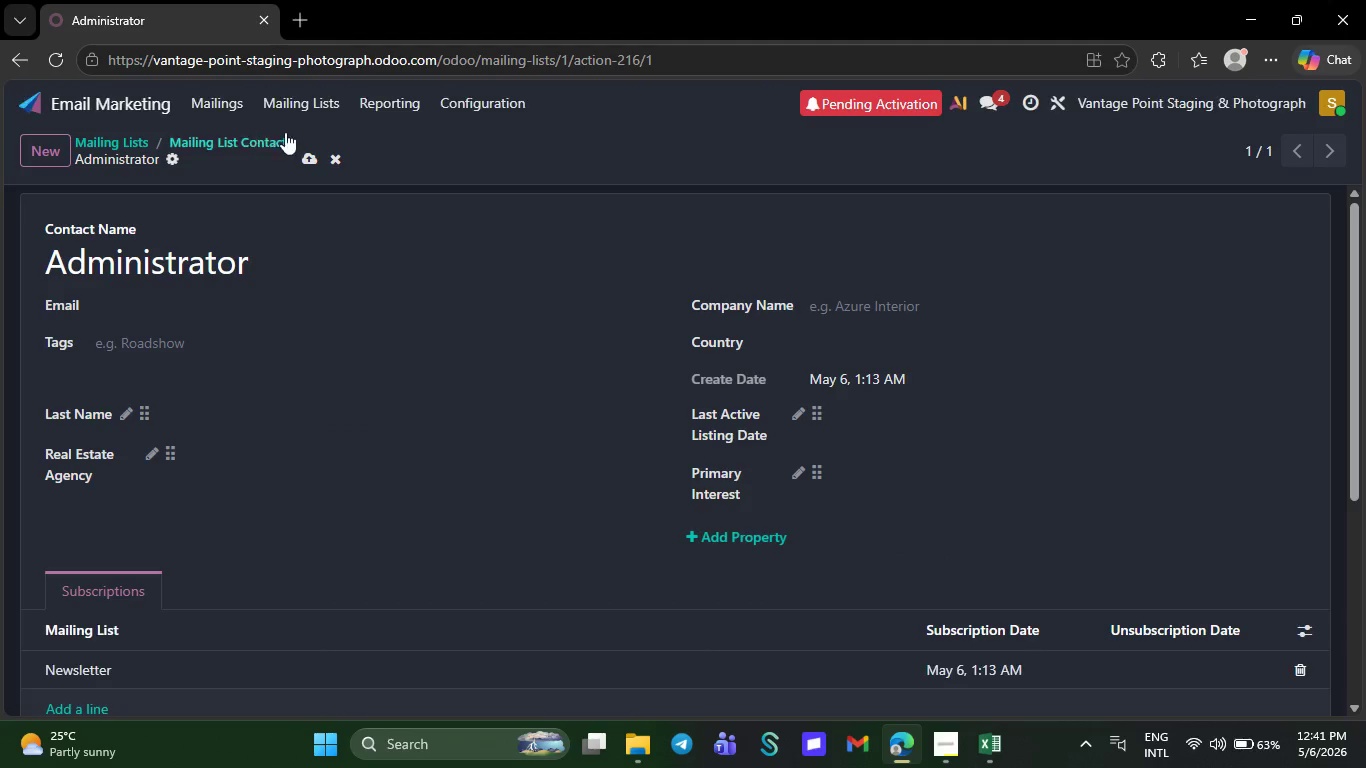 
left_click([319, 100])
 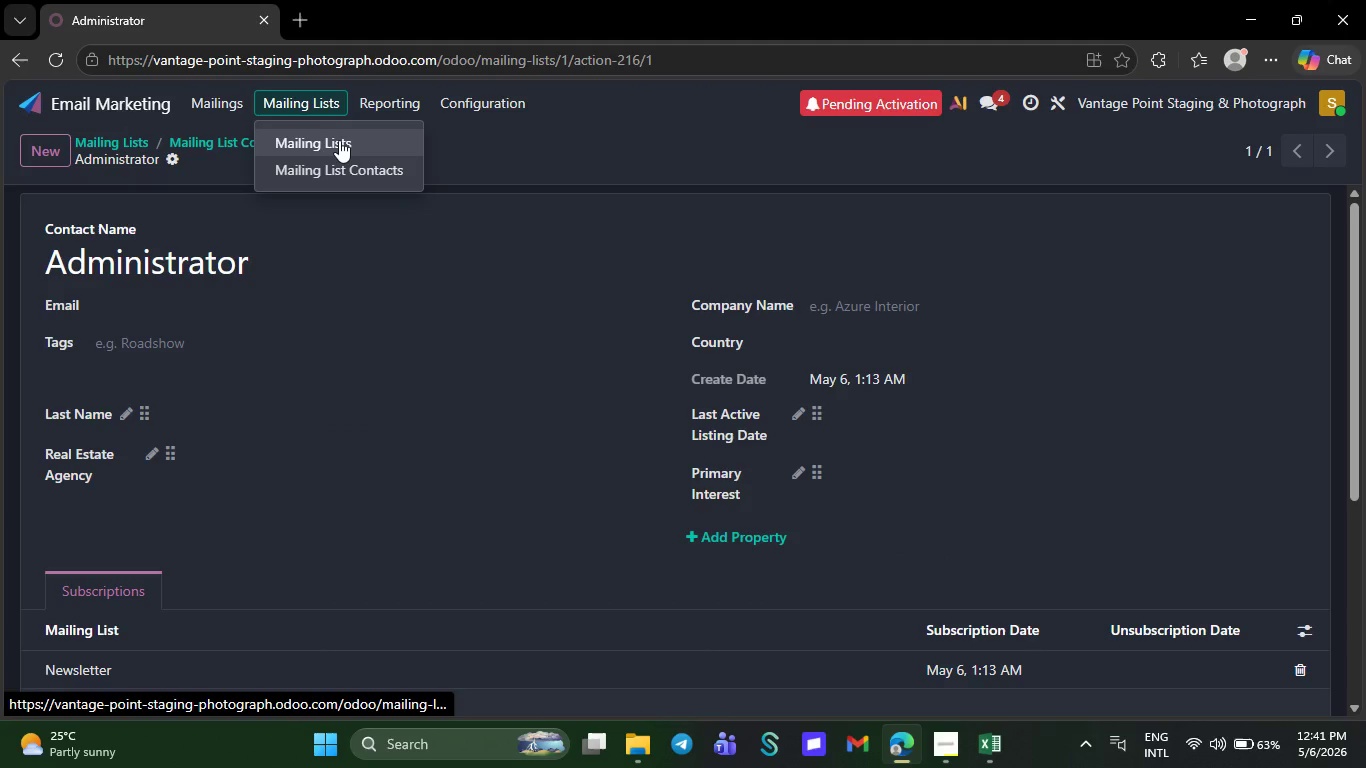 
left_click([339, 140])
 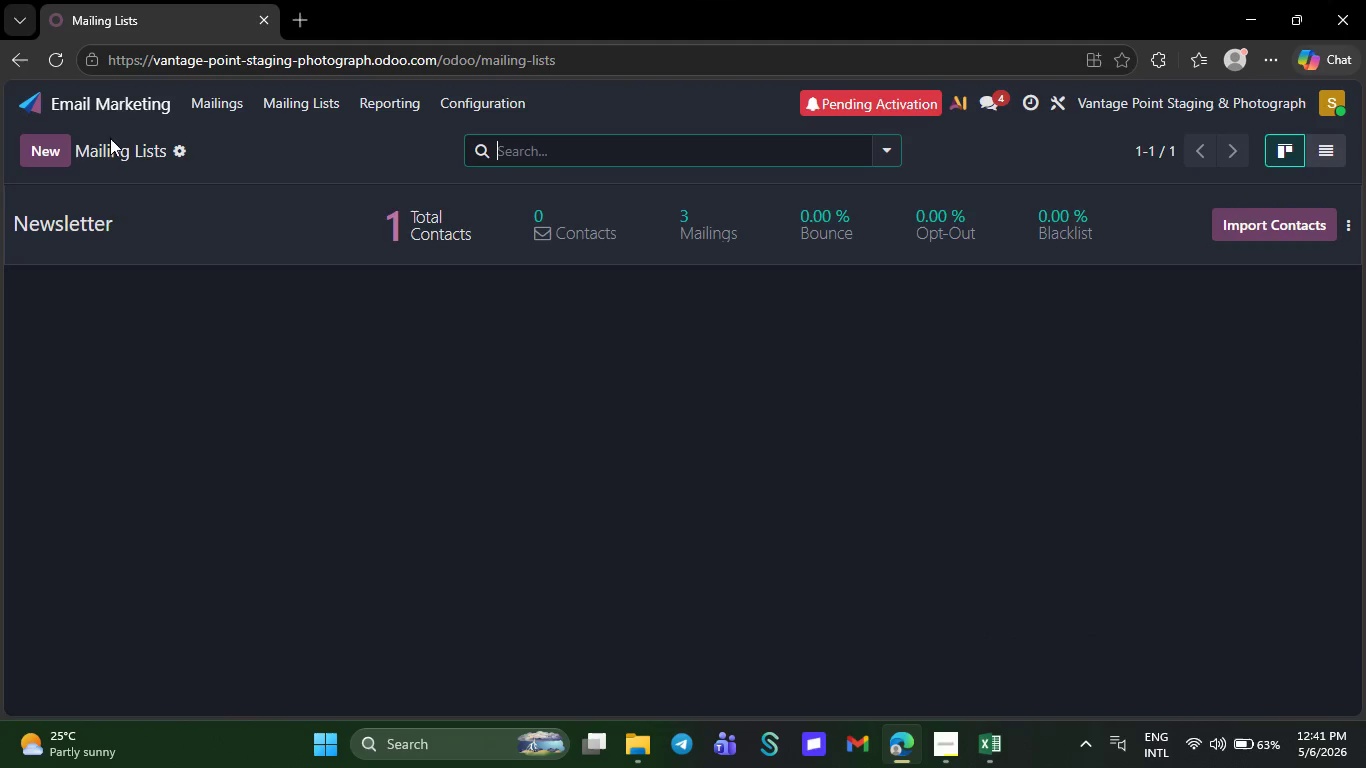 
left_click([55, 144])
 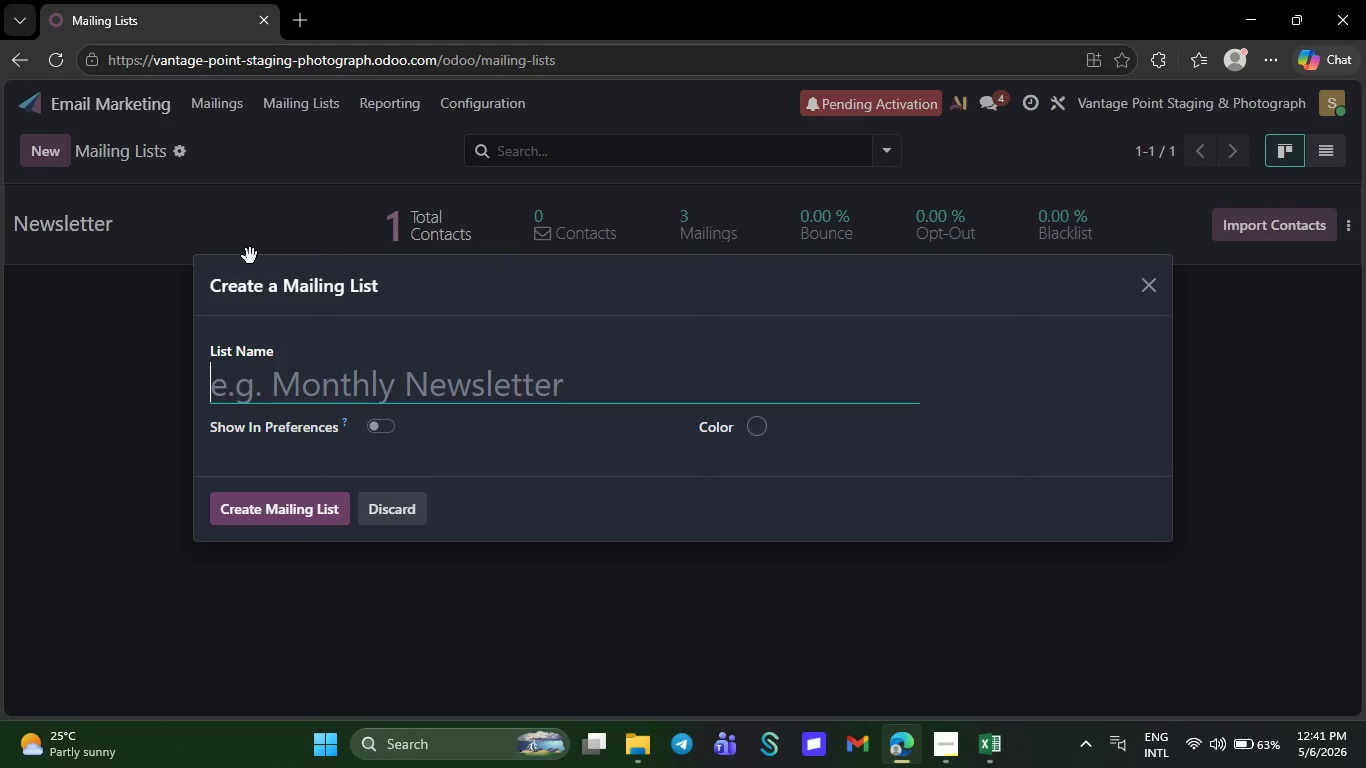 
mouse_move([1005, 730])
 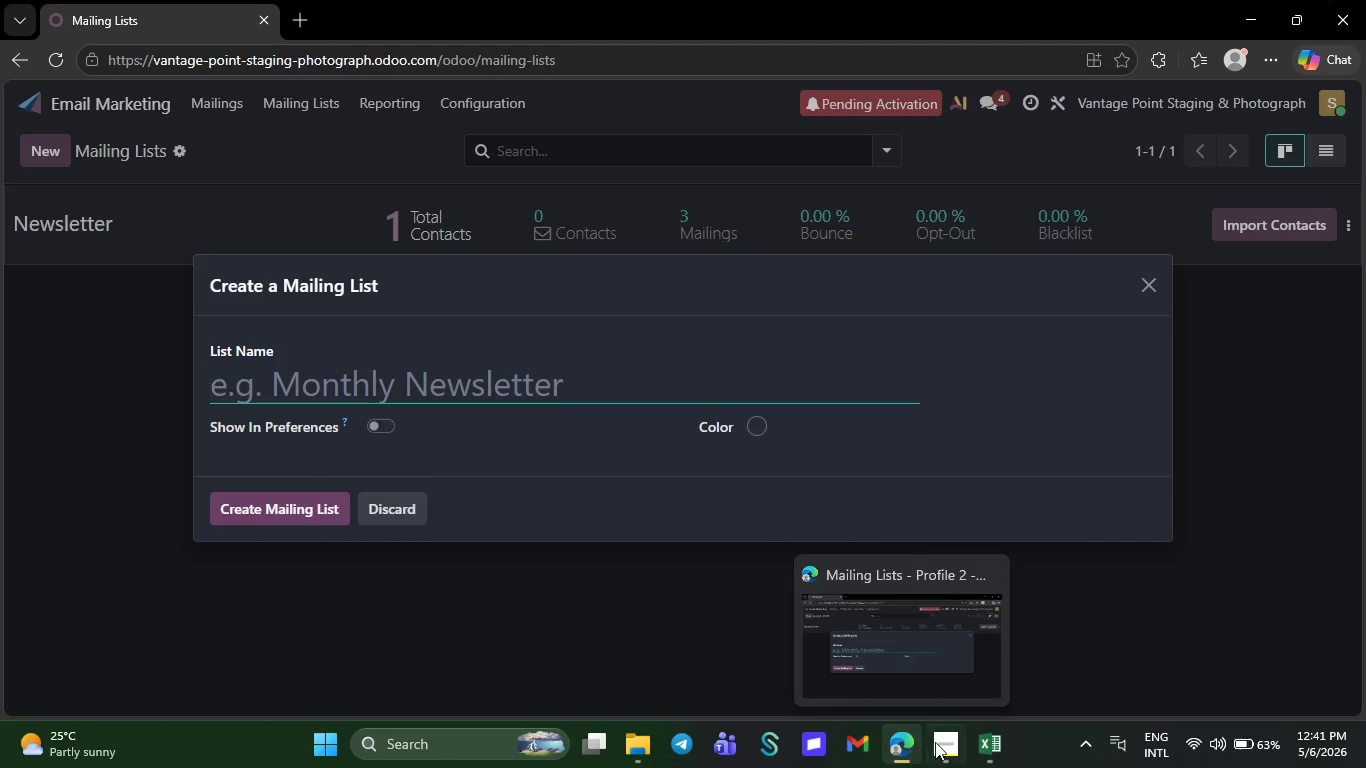 
left_click([947, 741])